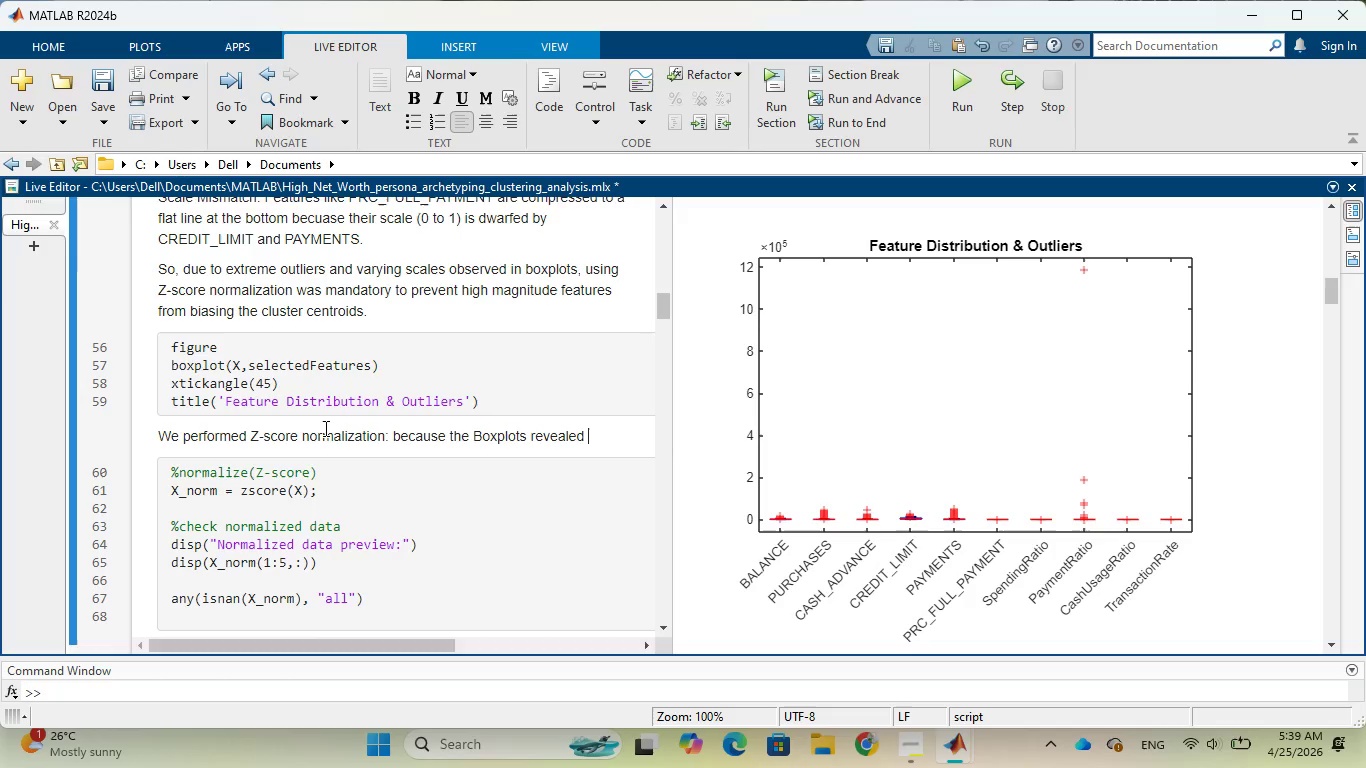 
hold_key(key=H, duration=0.31)
 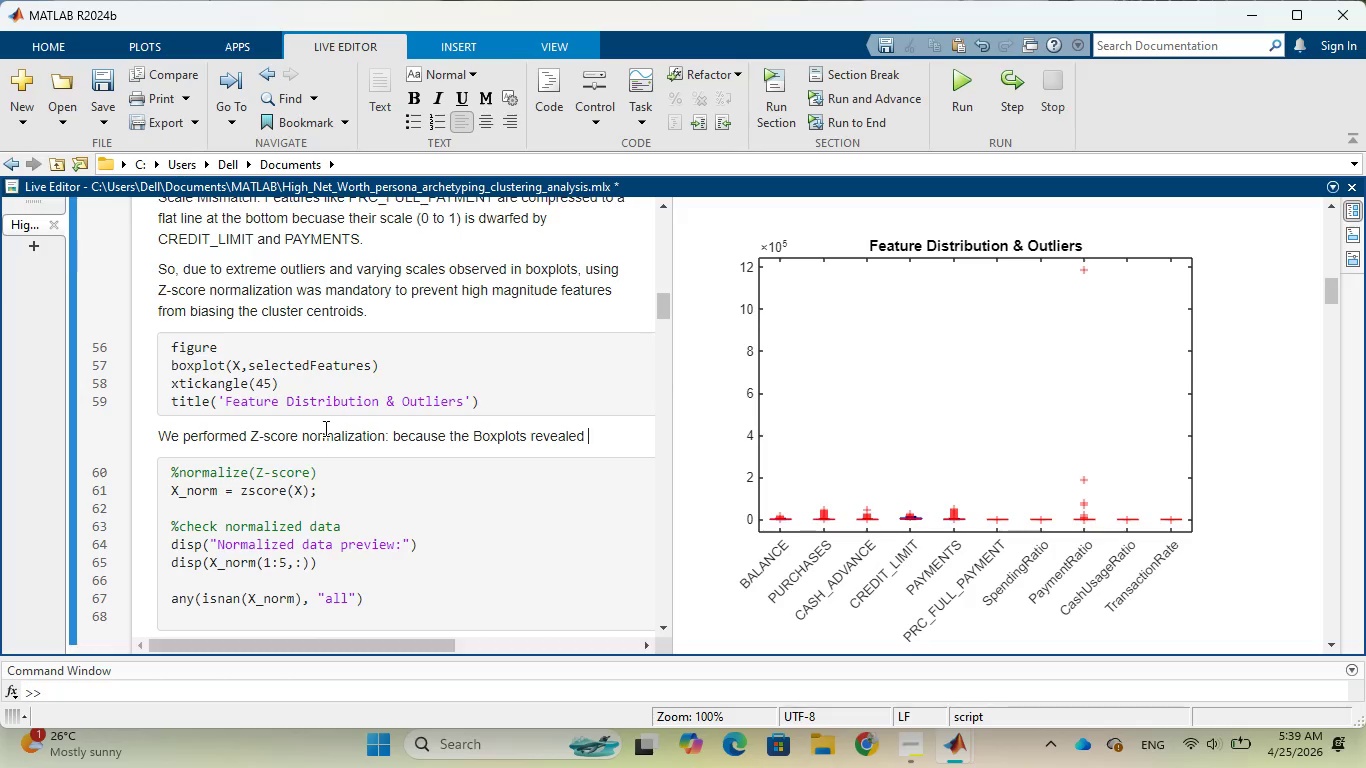 
wait(11.02)
 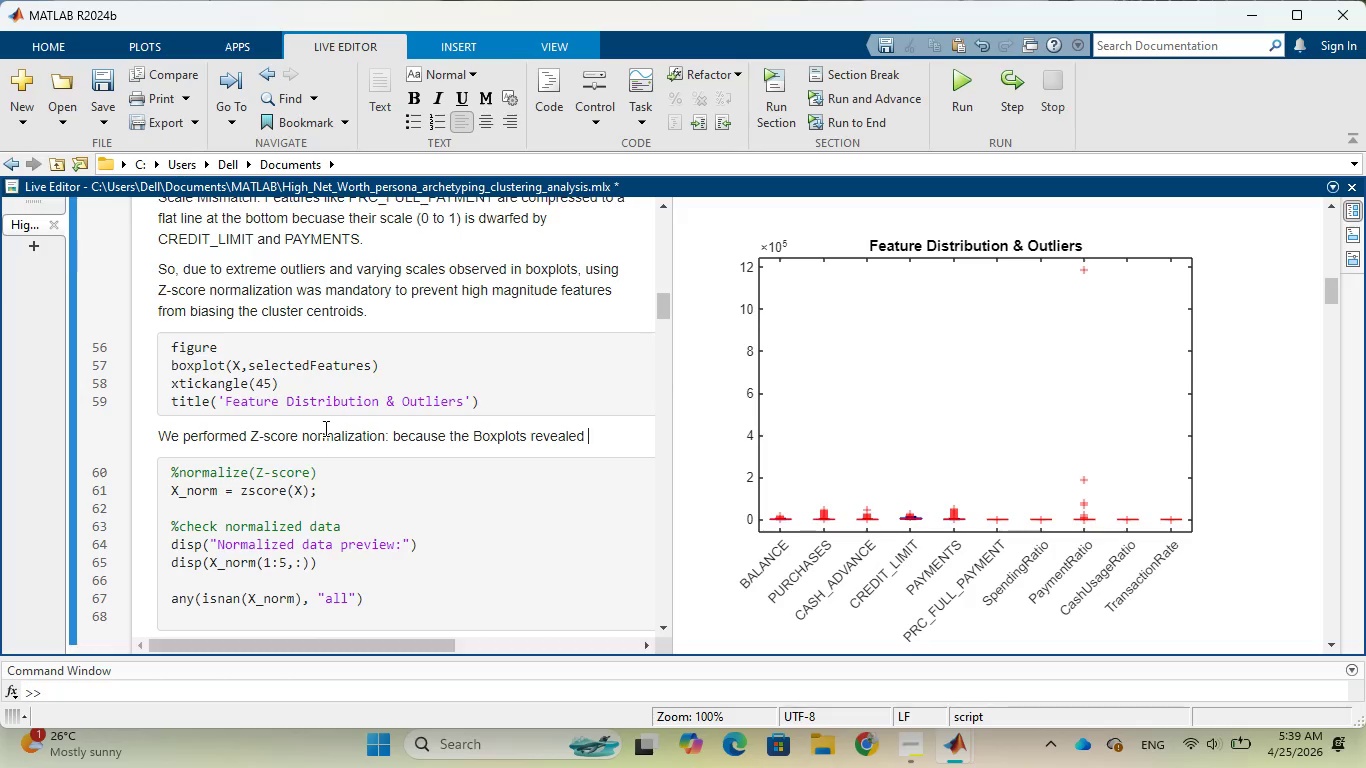 
type(revealed outliers)
 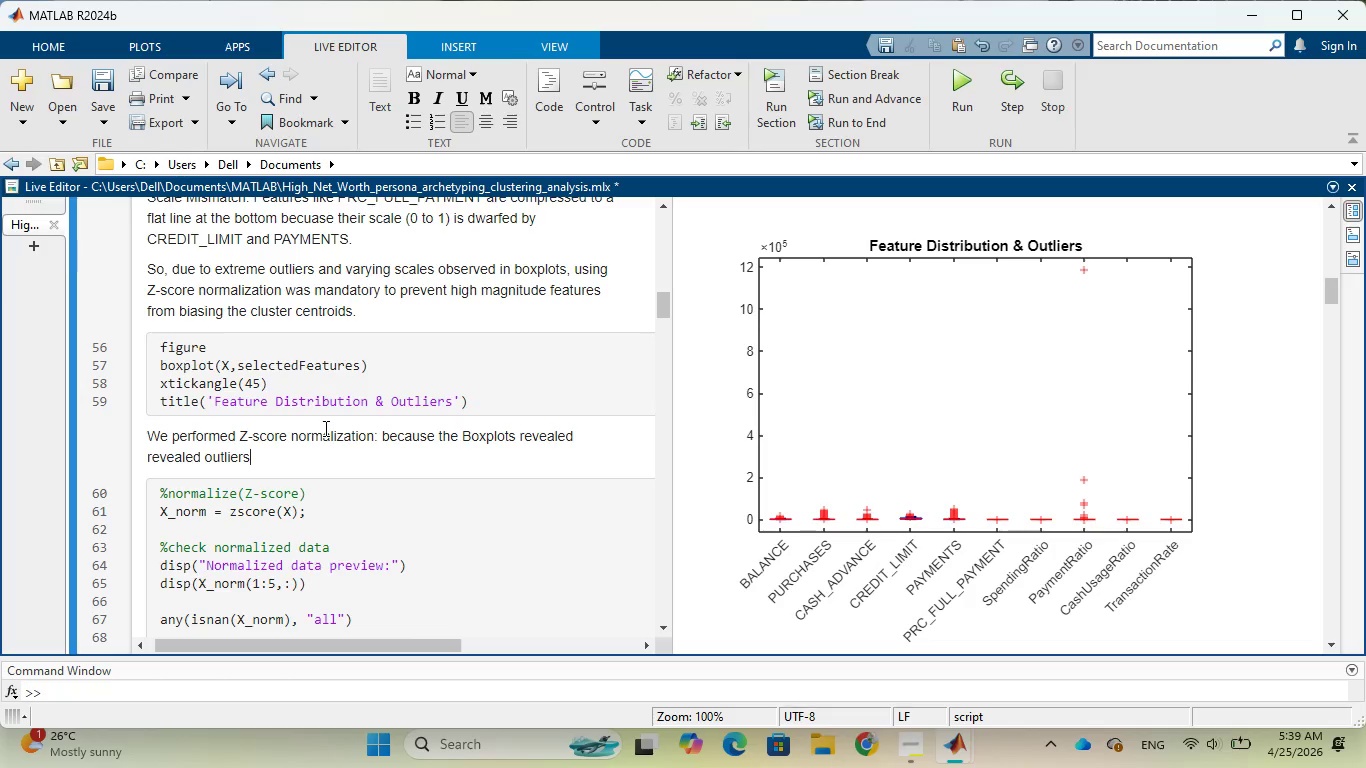 
wait(6.95)
 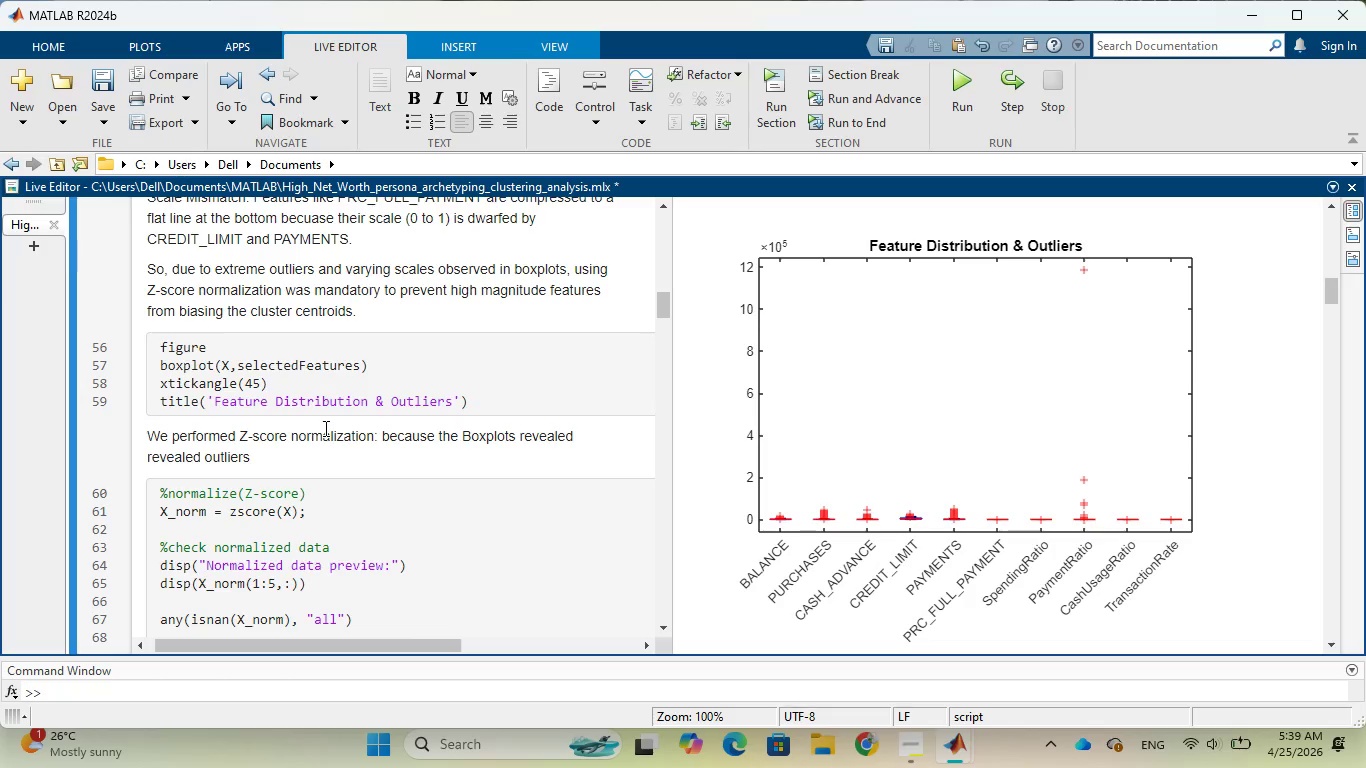 
type( in payment ratio)
 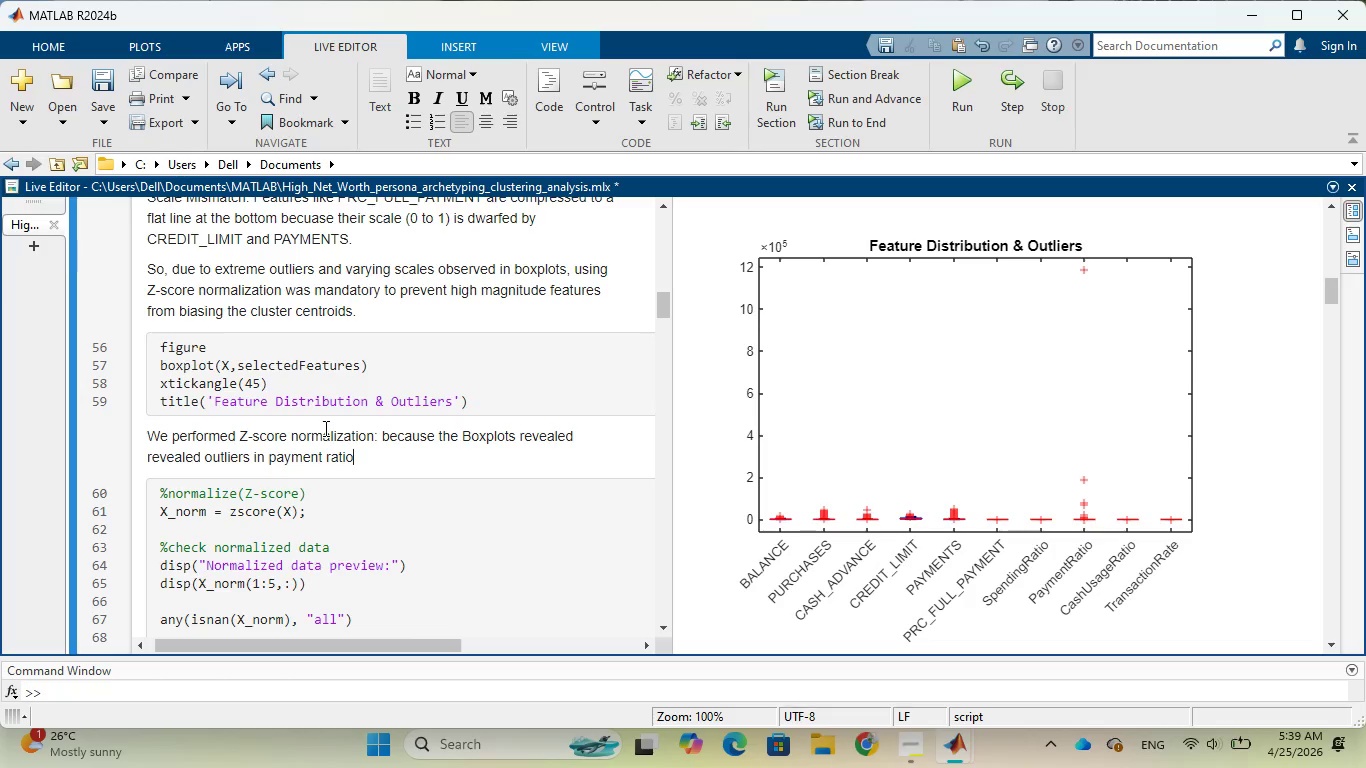 
wait(7.11)
 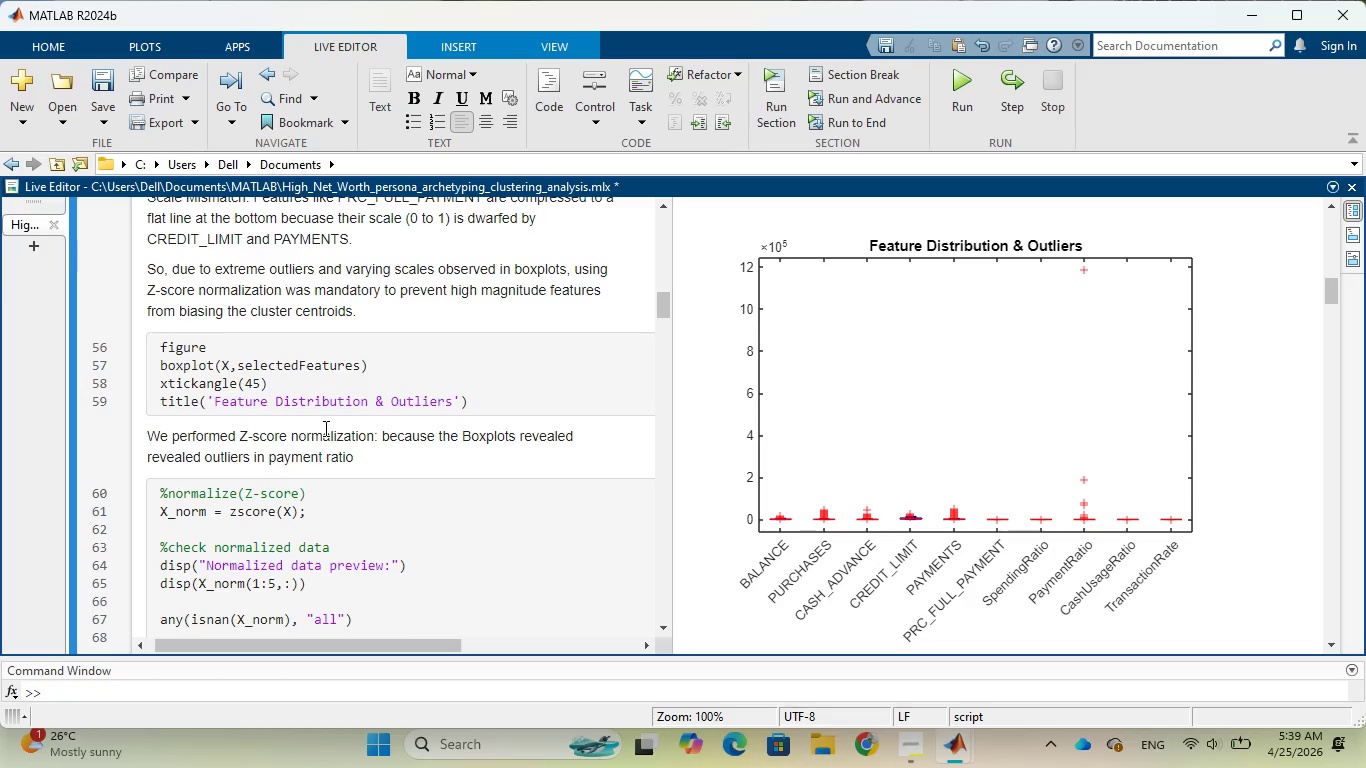 
type( exceeding )
 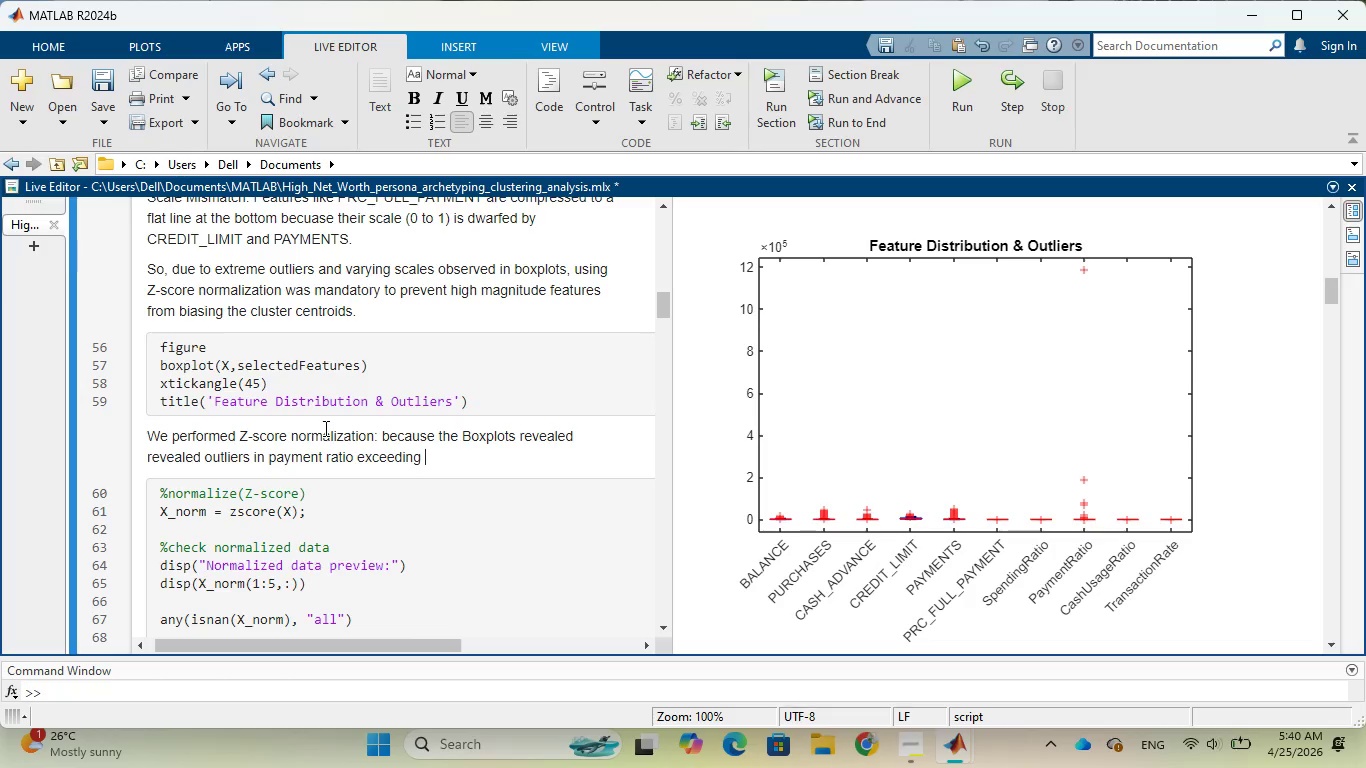 
wait(5.61)
 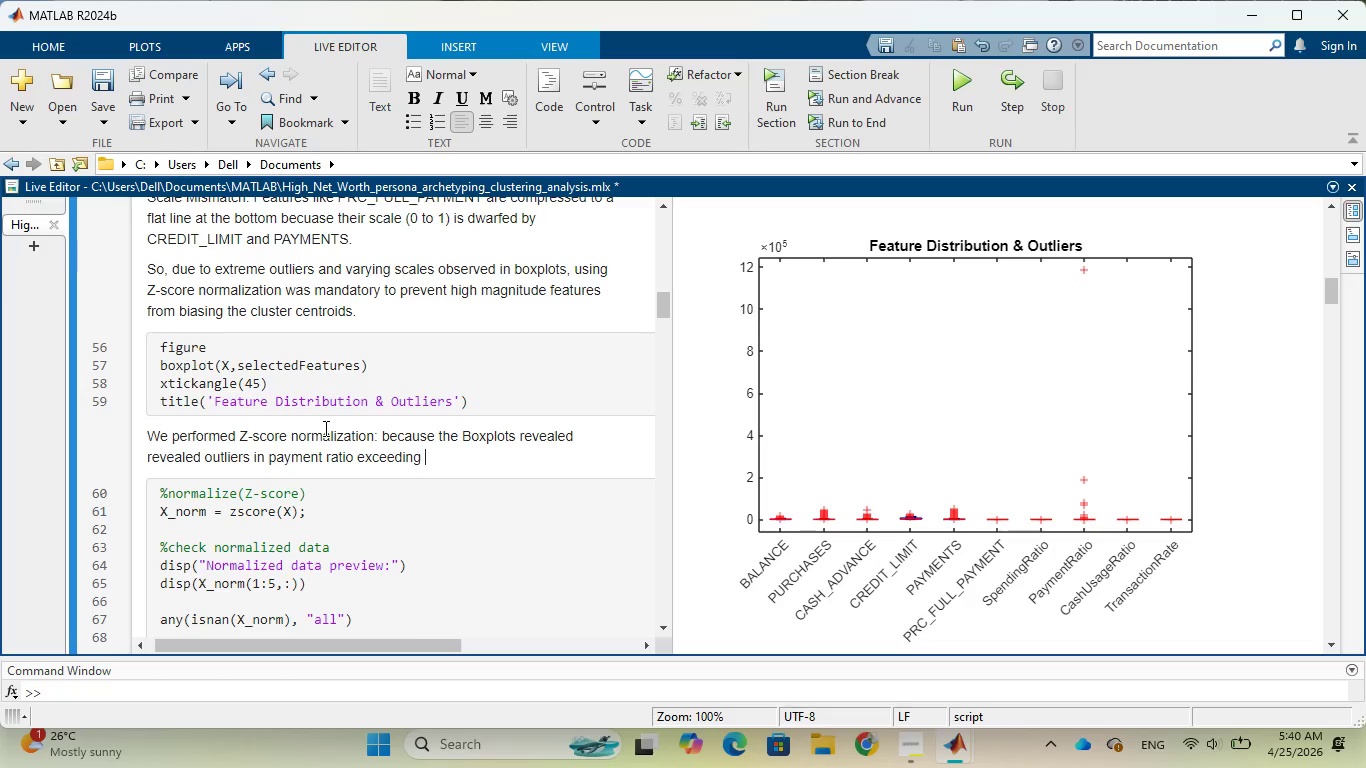 
key(Shift+4)
 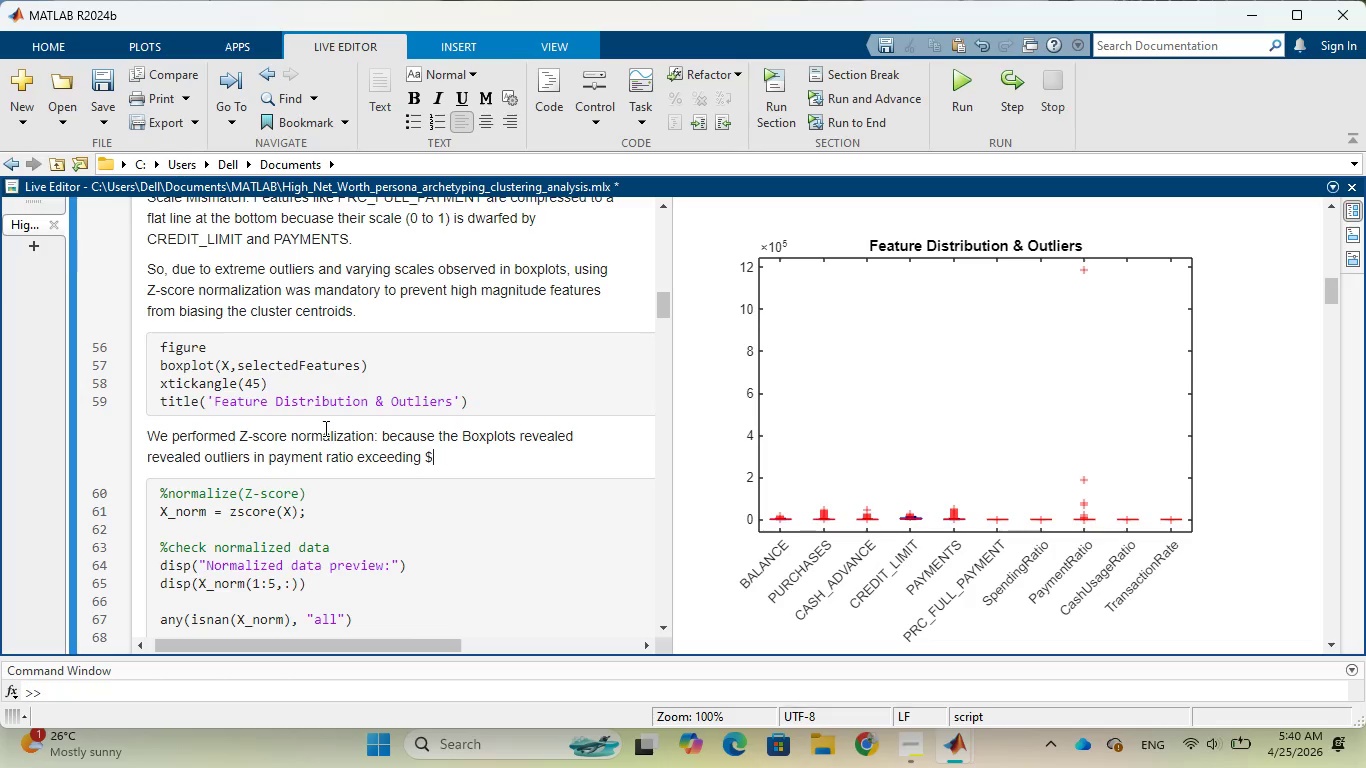 
wait(9.0)
 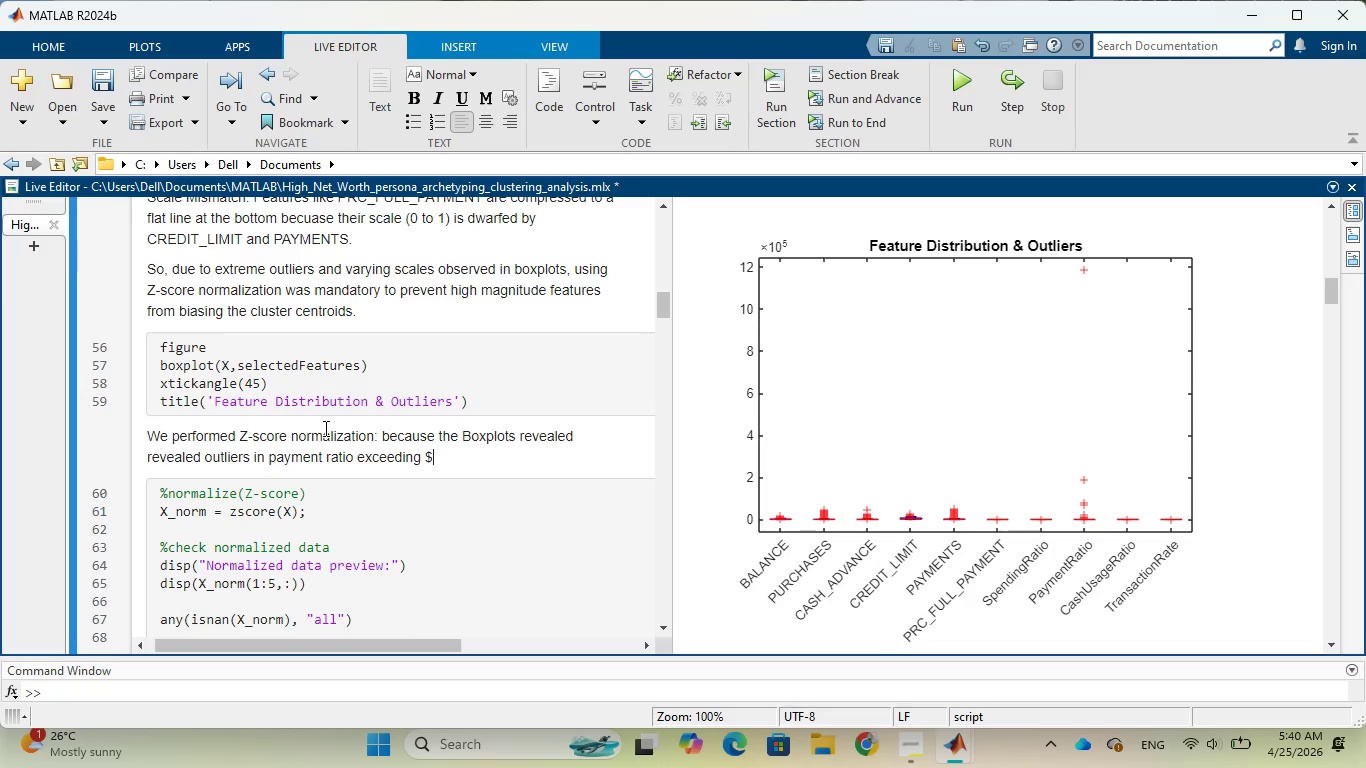 
type(10)
 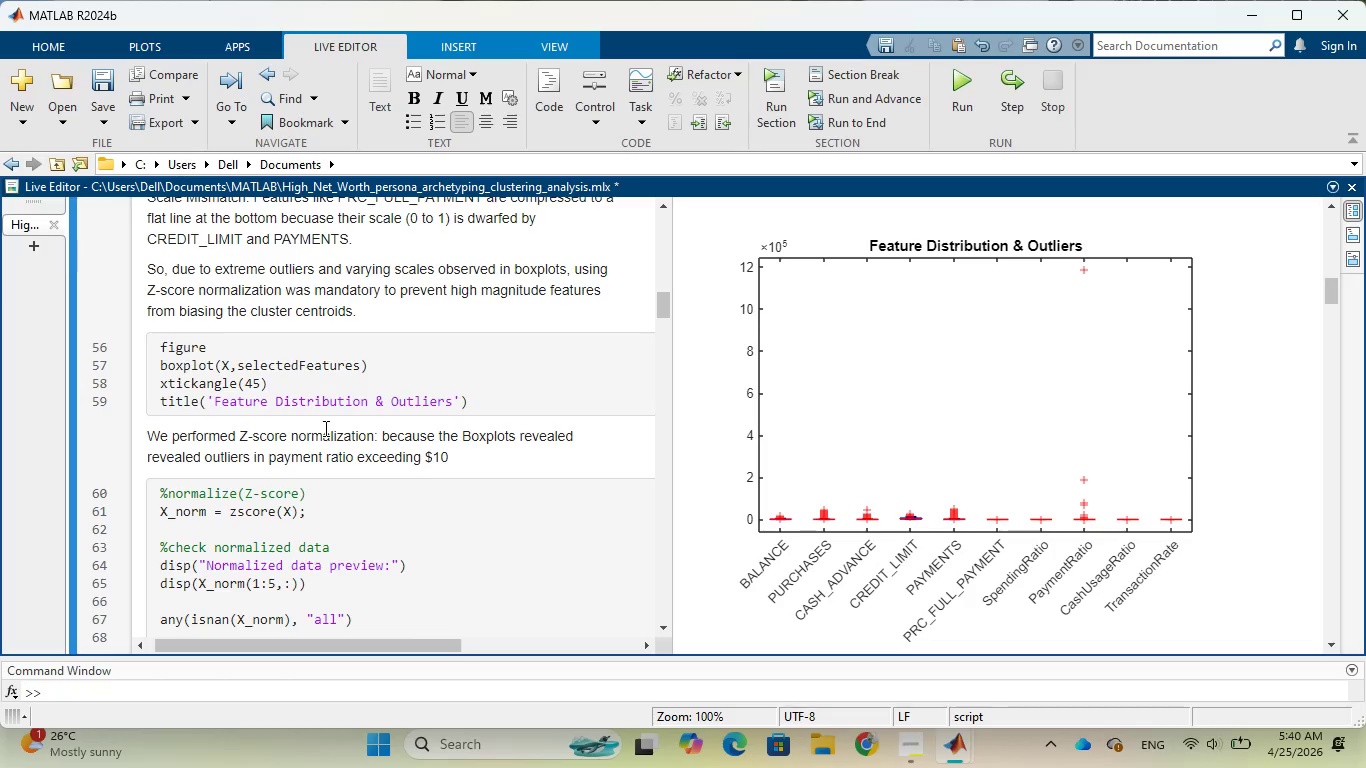 
key(Shift+6)
 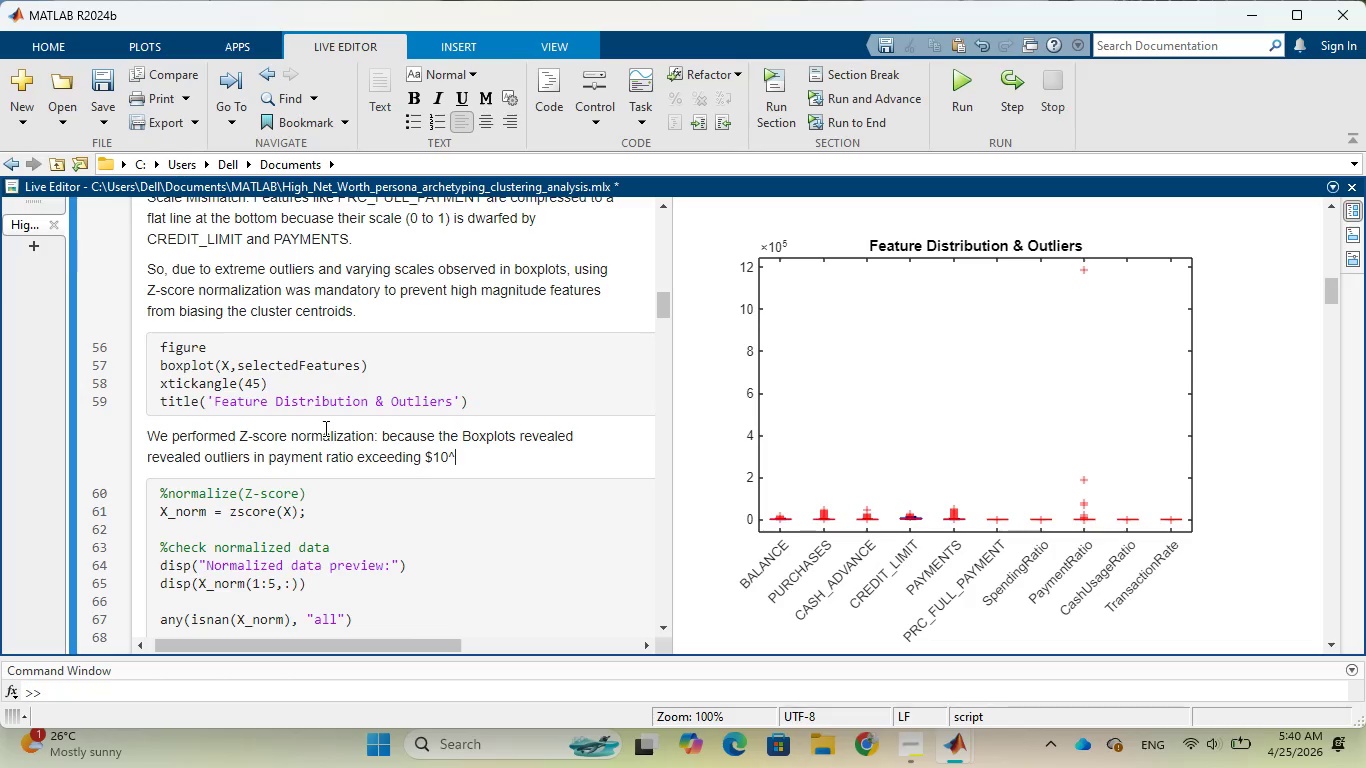 
type(5, data was )
 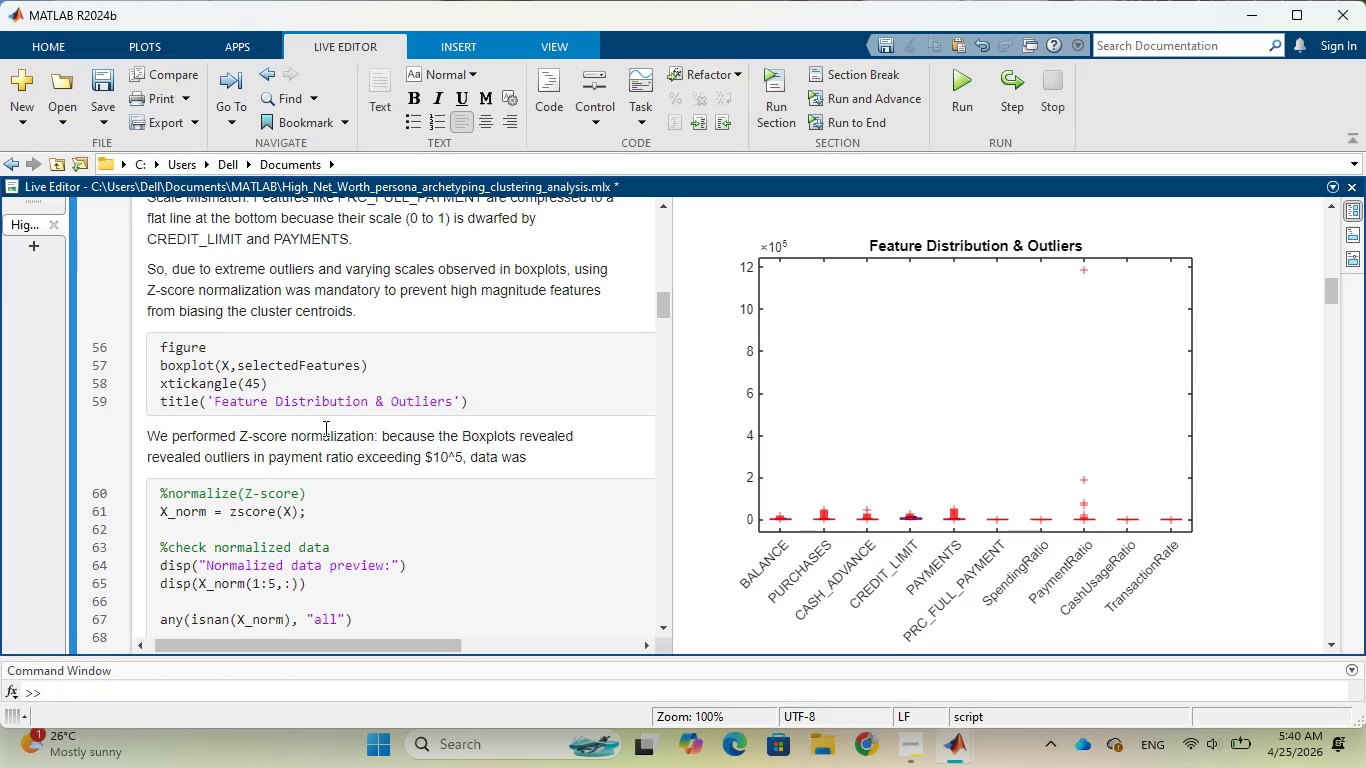 
wait(7.55)
 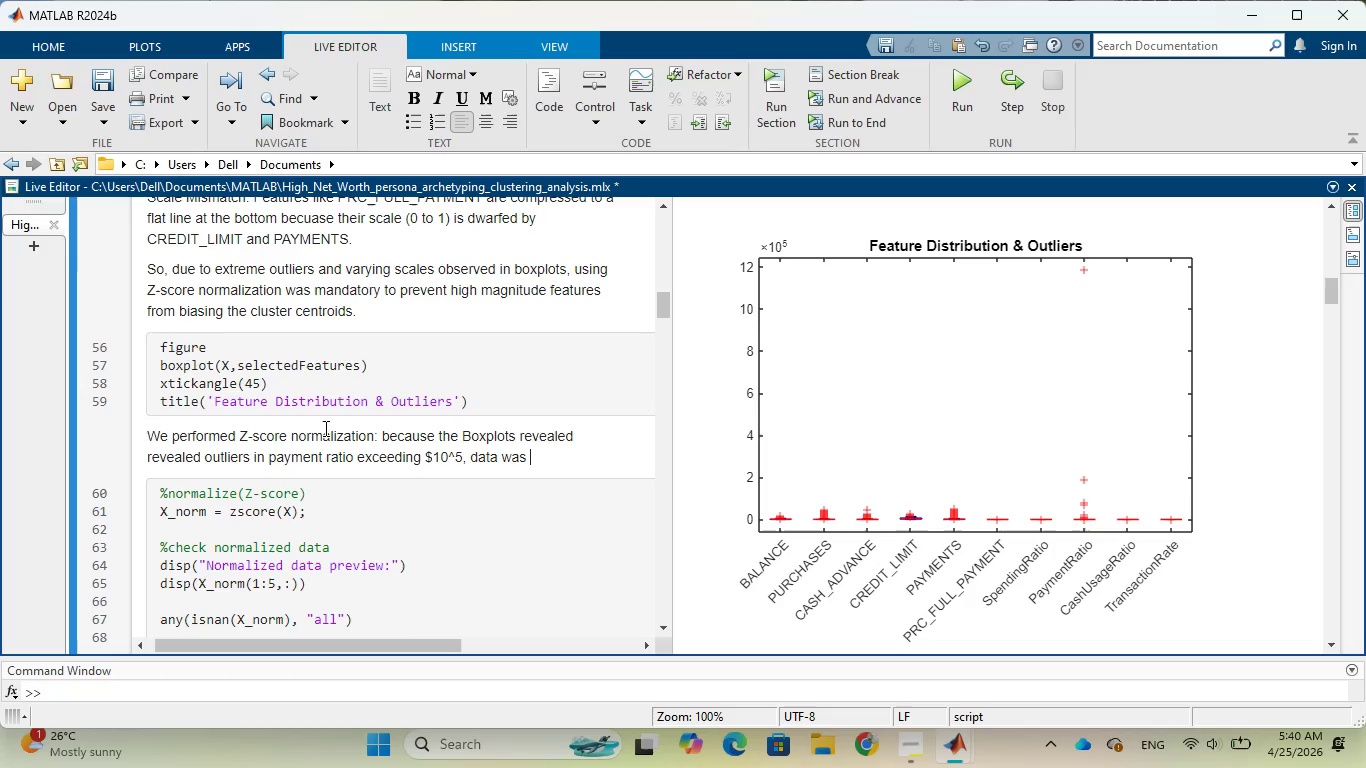 
type(scaled d)
key(Backspace)
type(to ensure )
 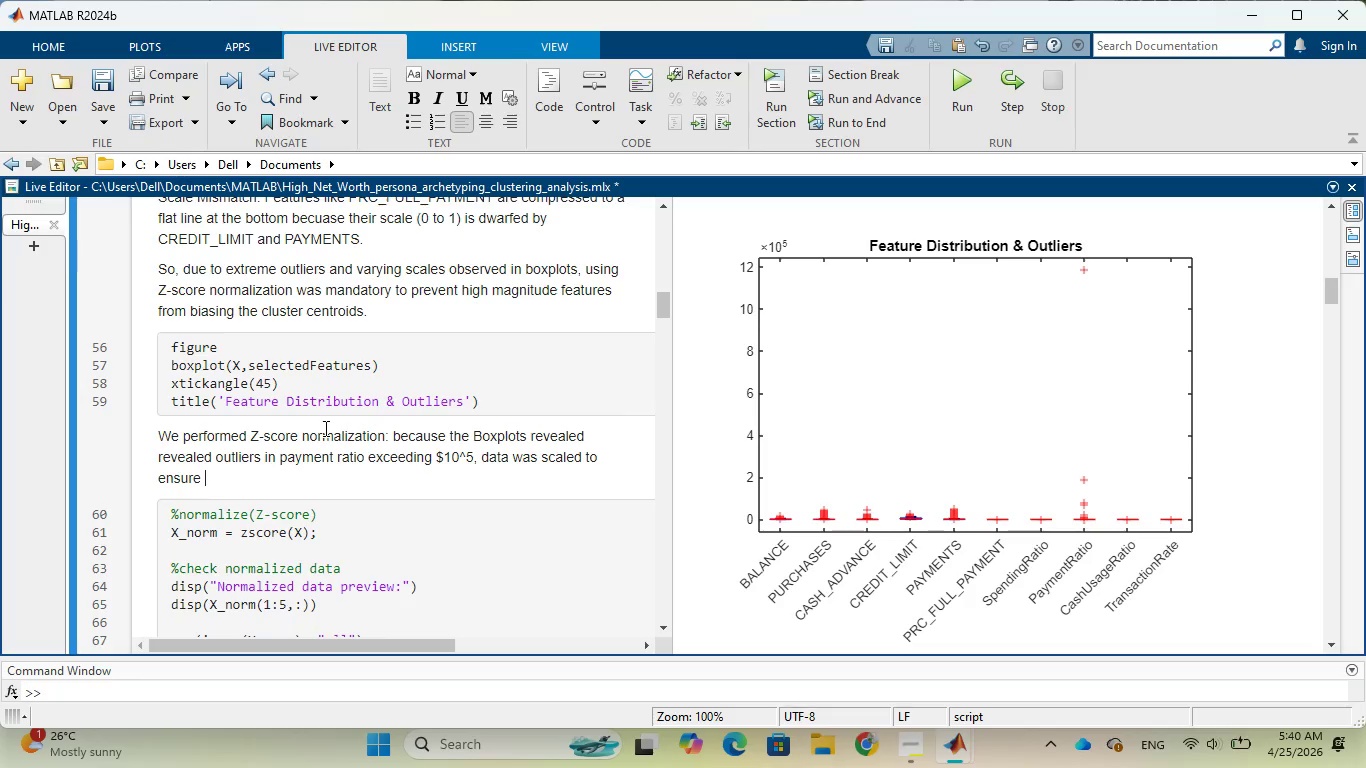 
type(the K-Means)
 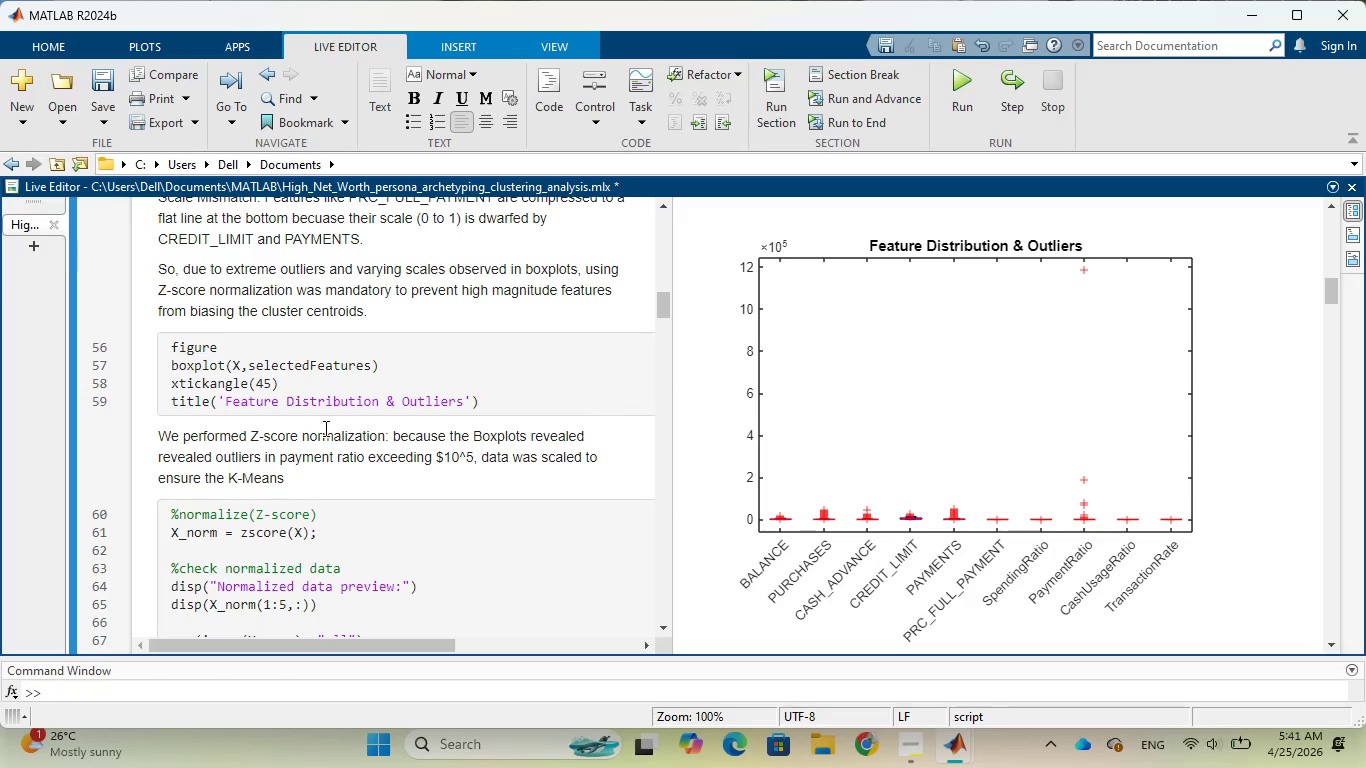 
wait(44.92)
 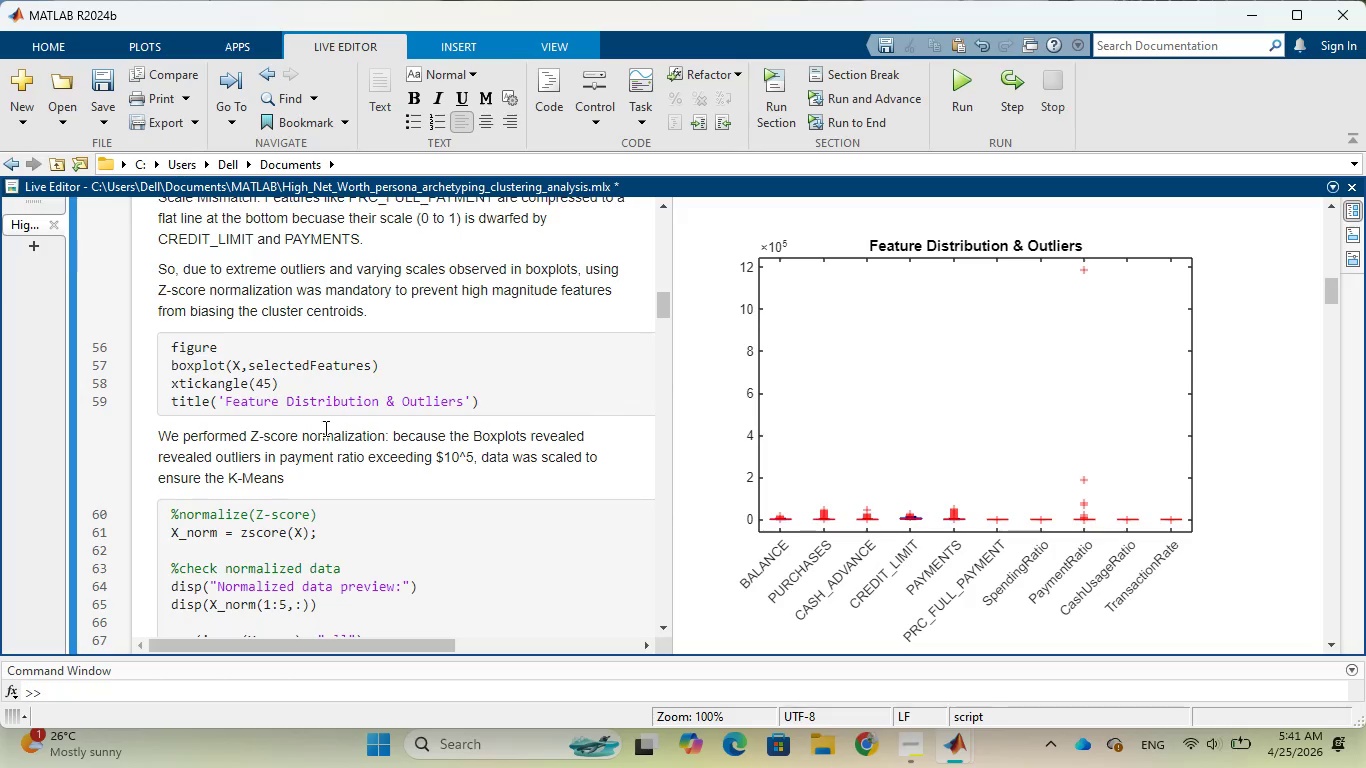 
hold_key(key=Backspace, duration=1.24)
 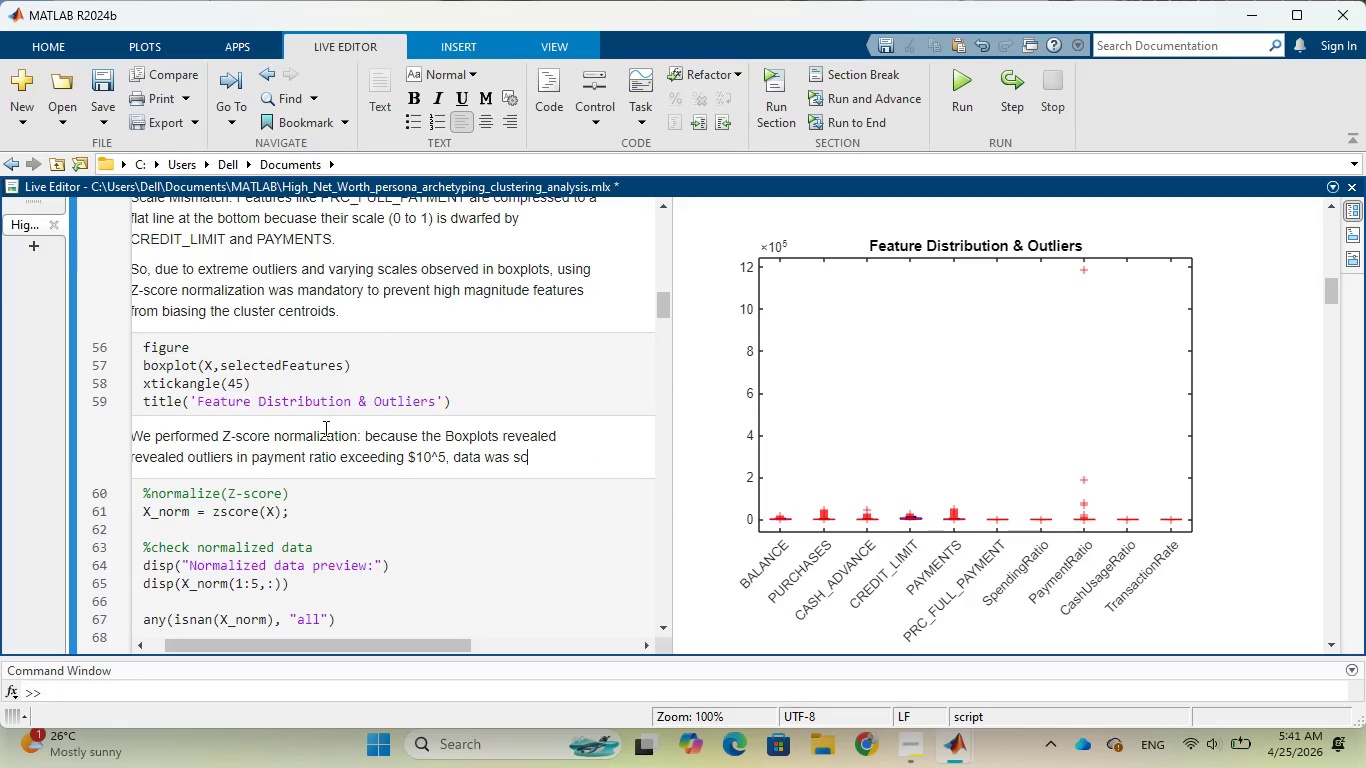 
hold_key(key=Backspace, duration=0.58)
 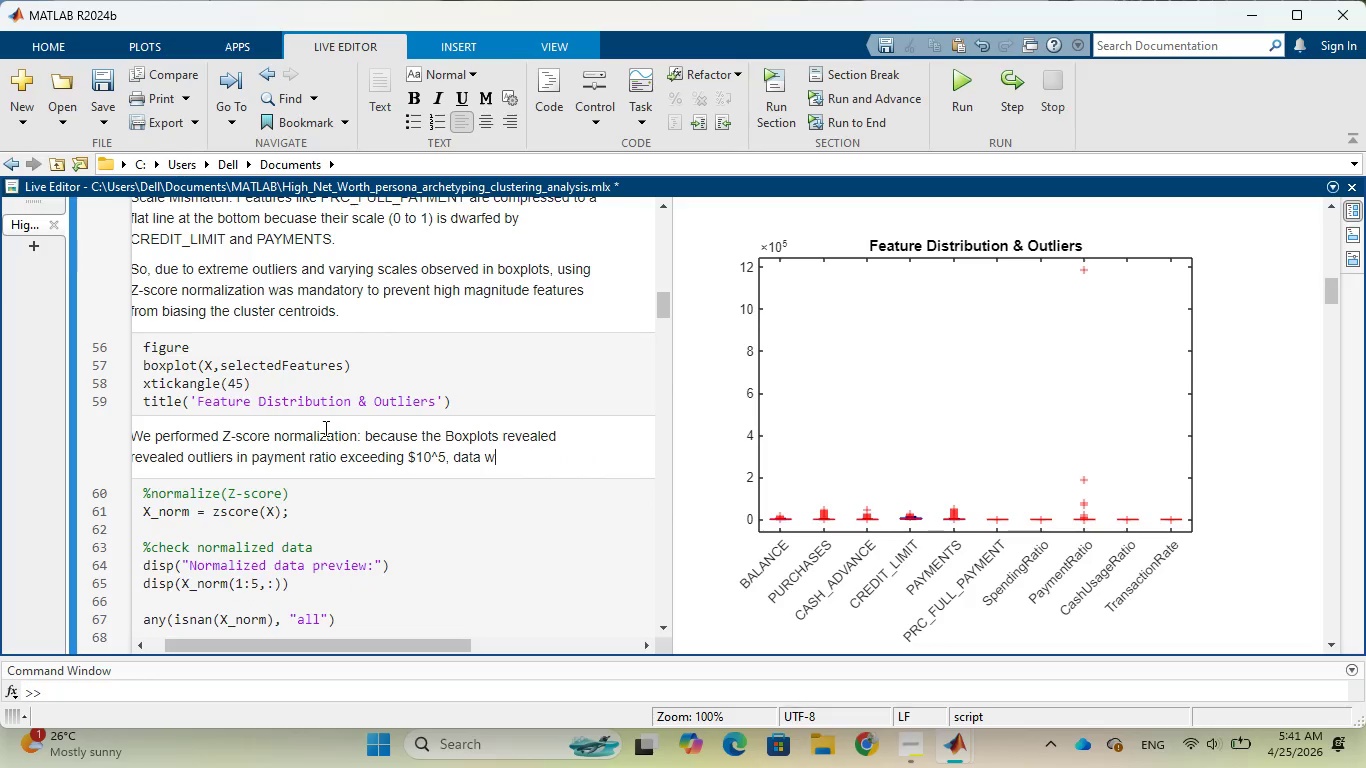 
key(Backspace)
 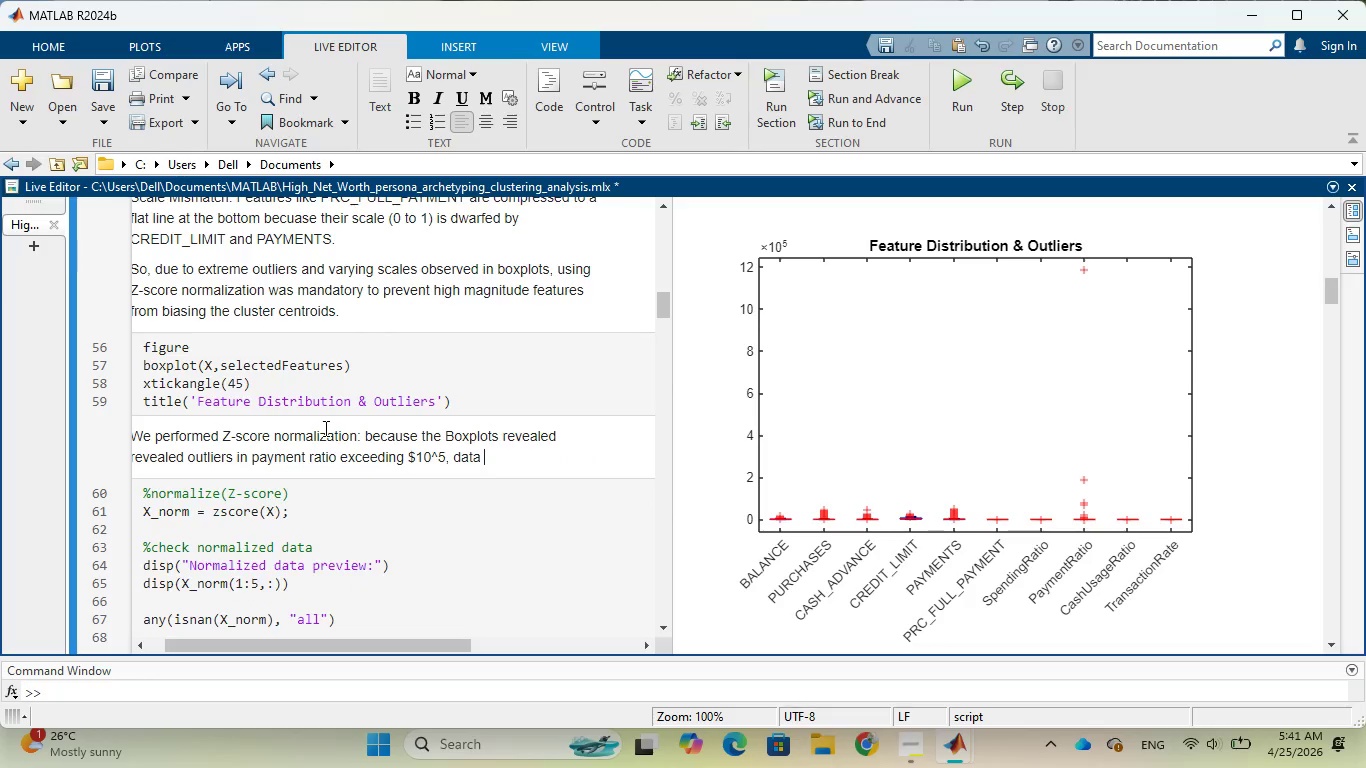 
key(Backspace)
 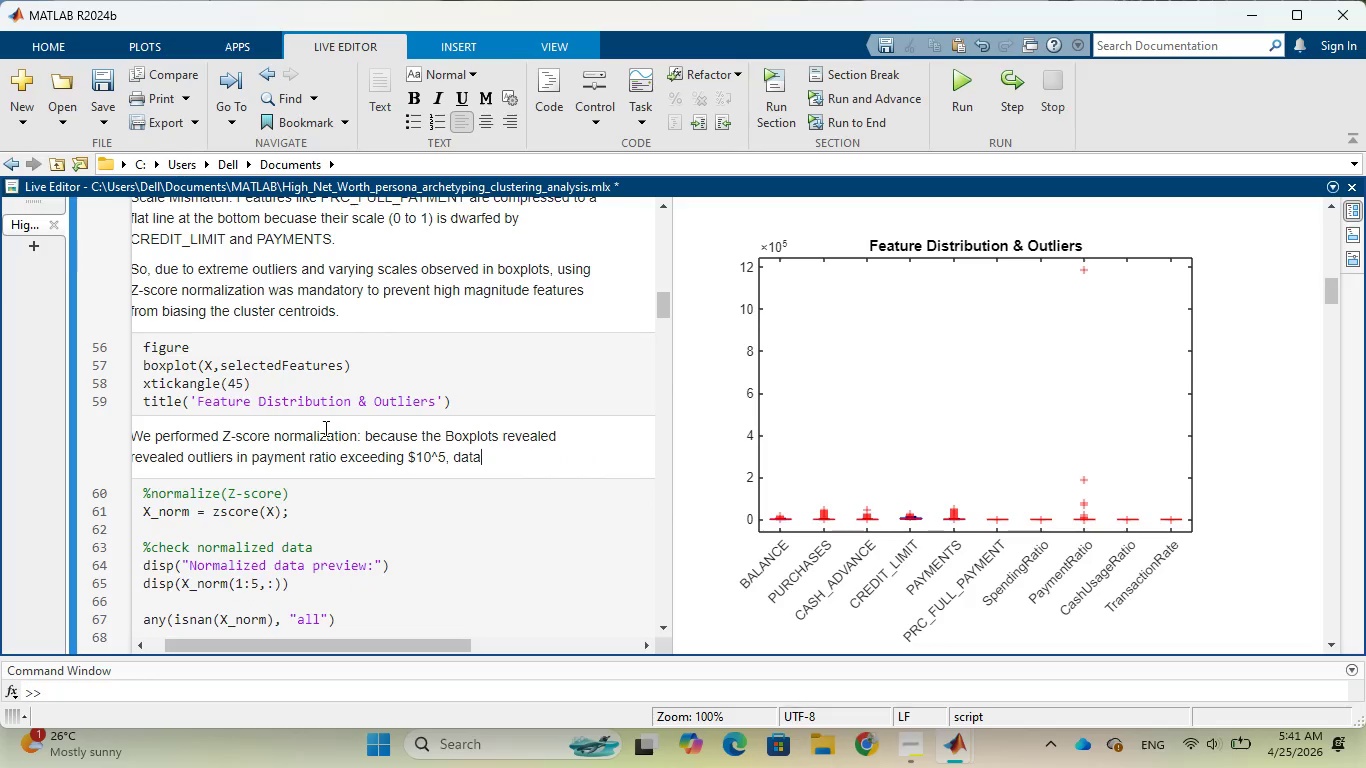 
key(Backspace)
 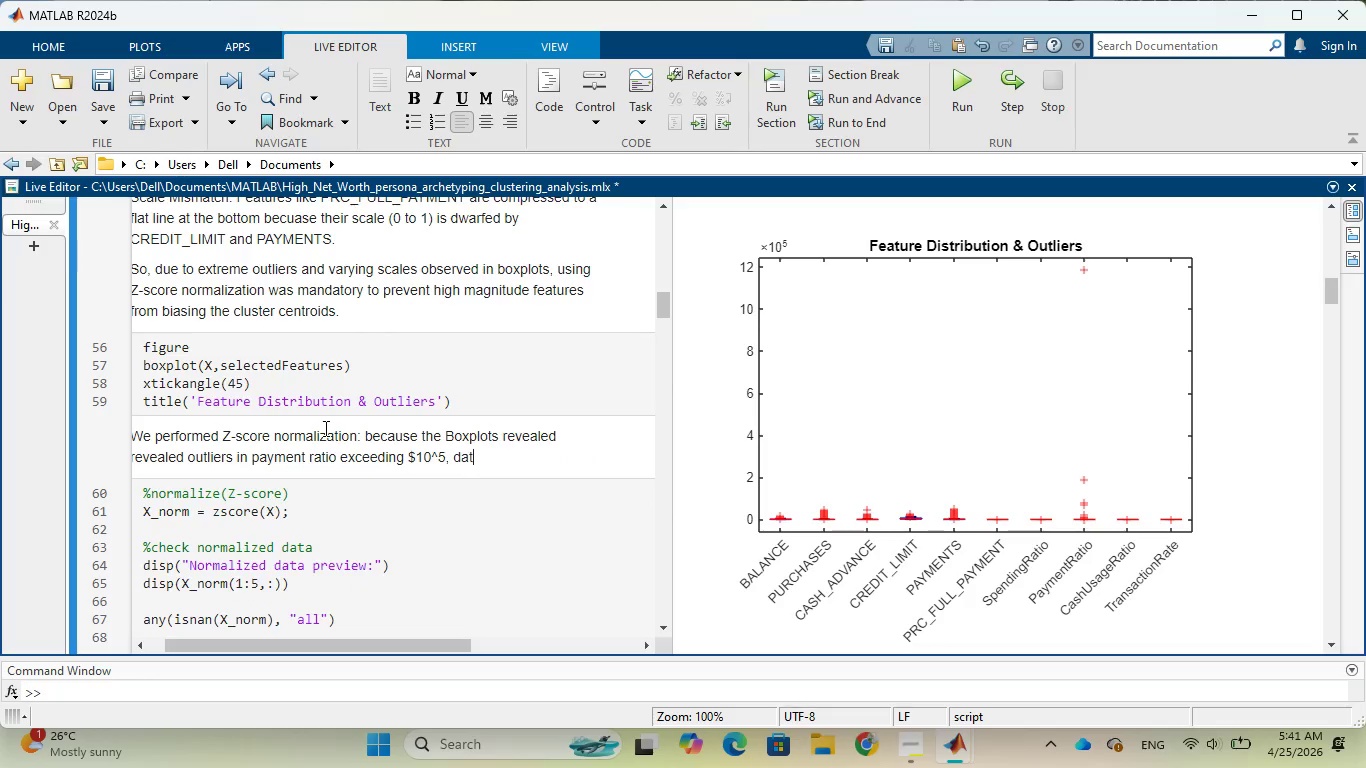 
key(Backspace)
 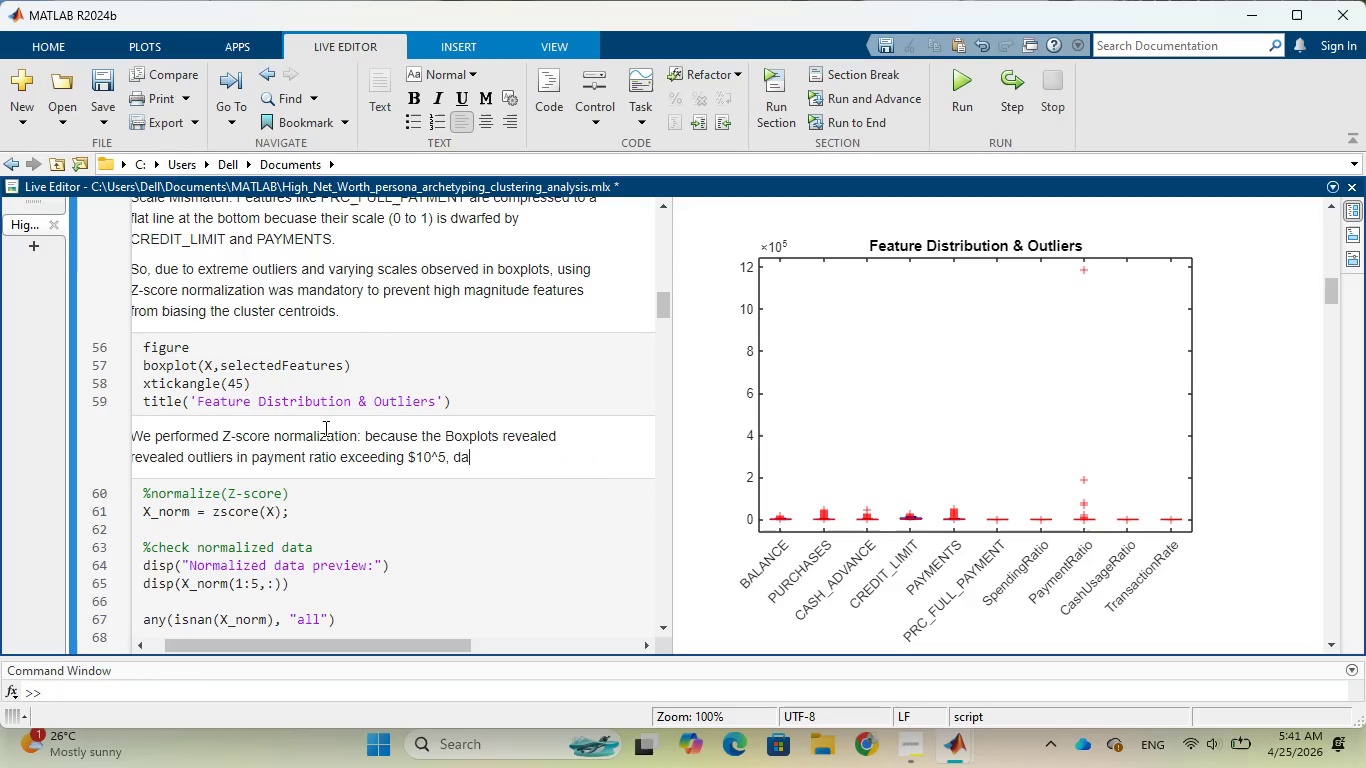 
key(Backspace)
 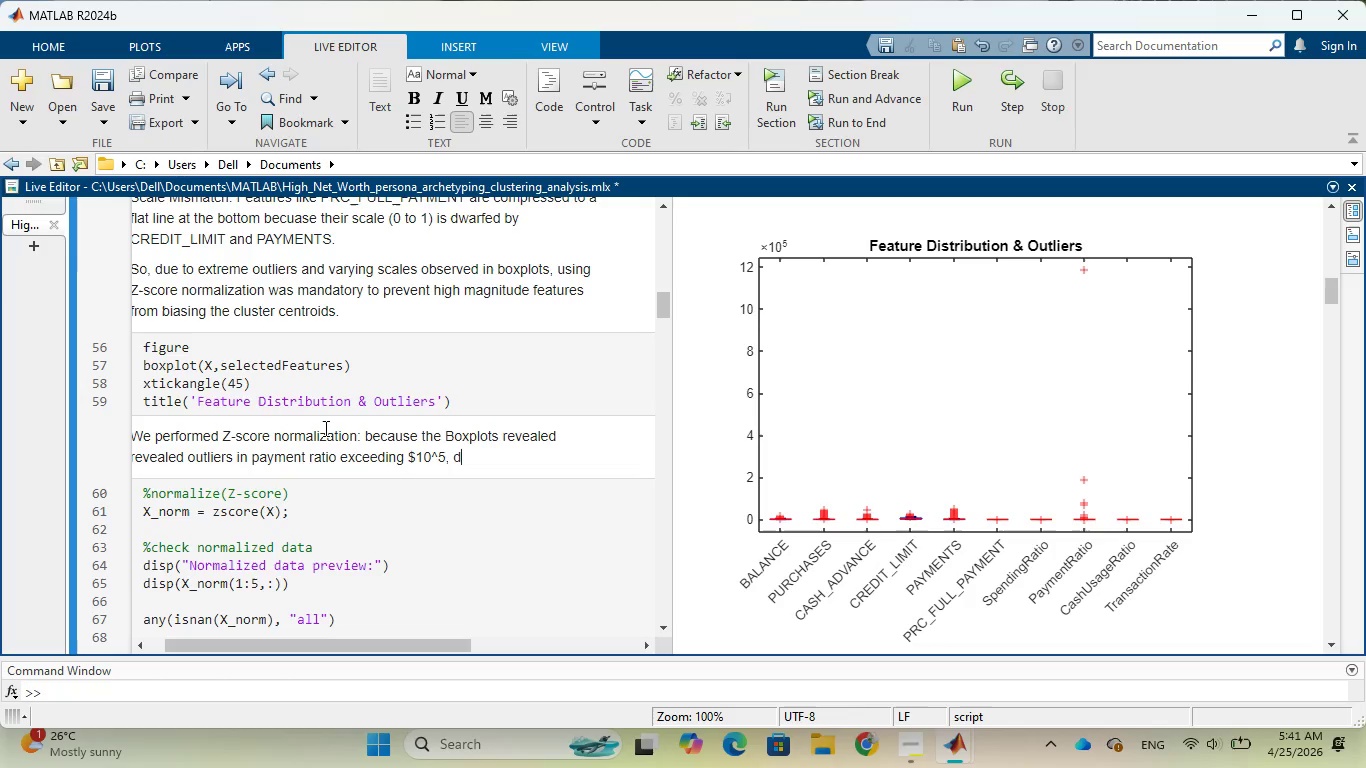 
key(Backspace)
 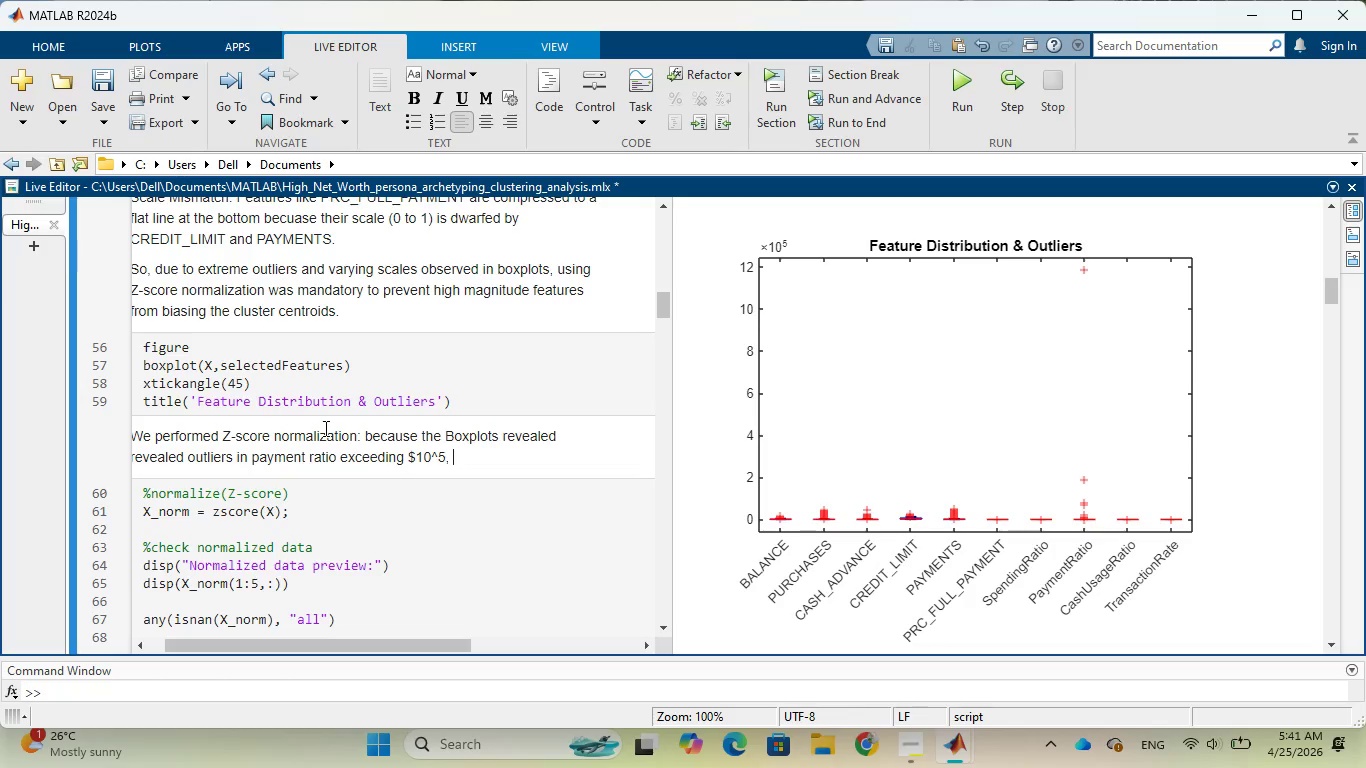 
key(Backspace)
 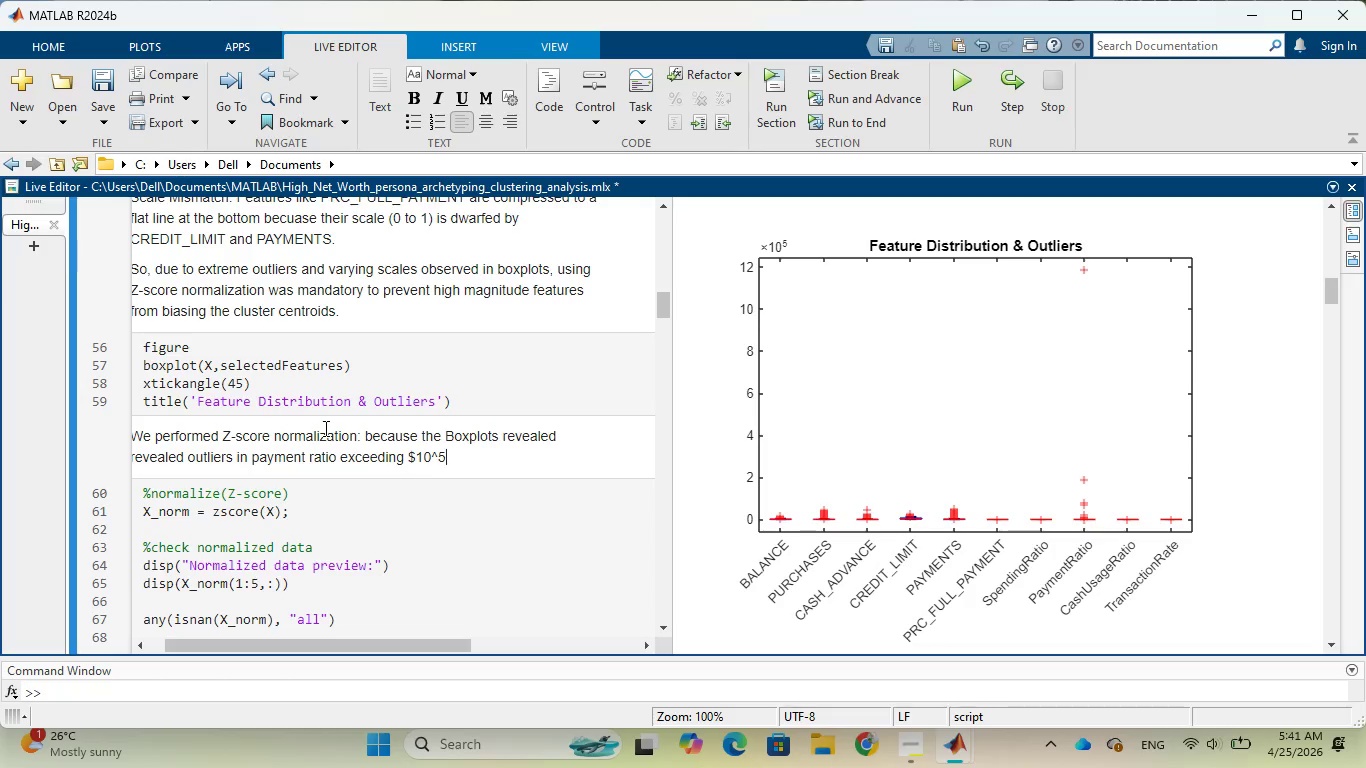 
key(Backspace)
 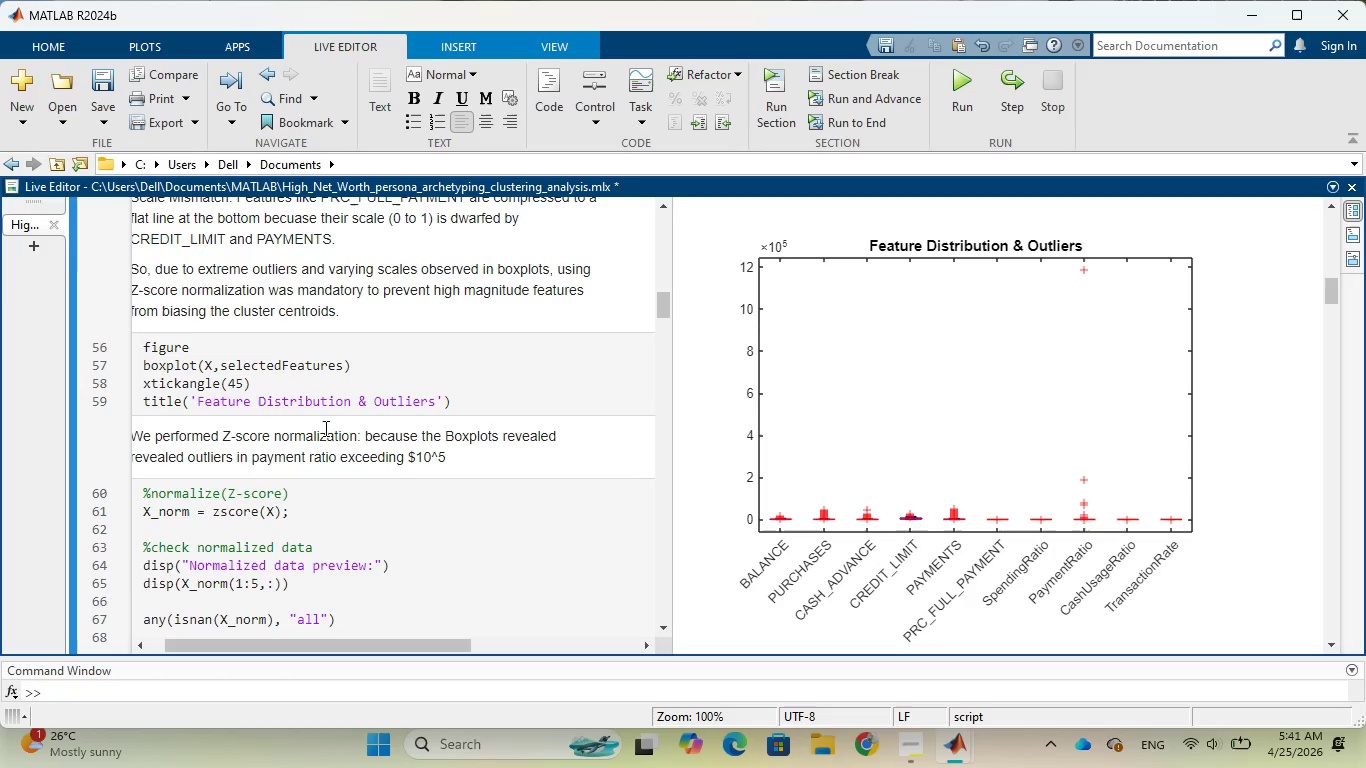 
key(Period)
 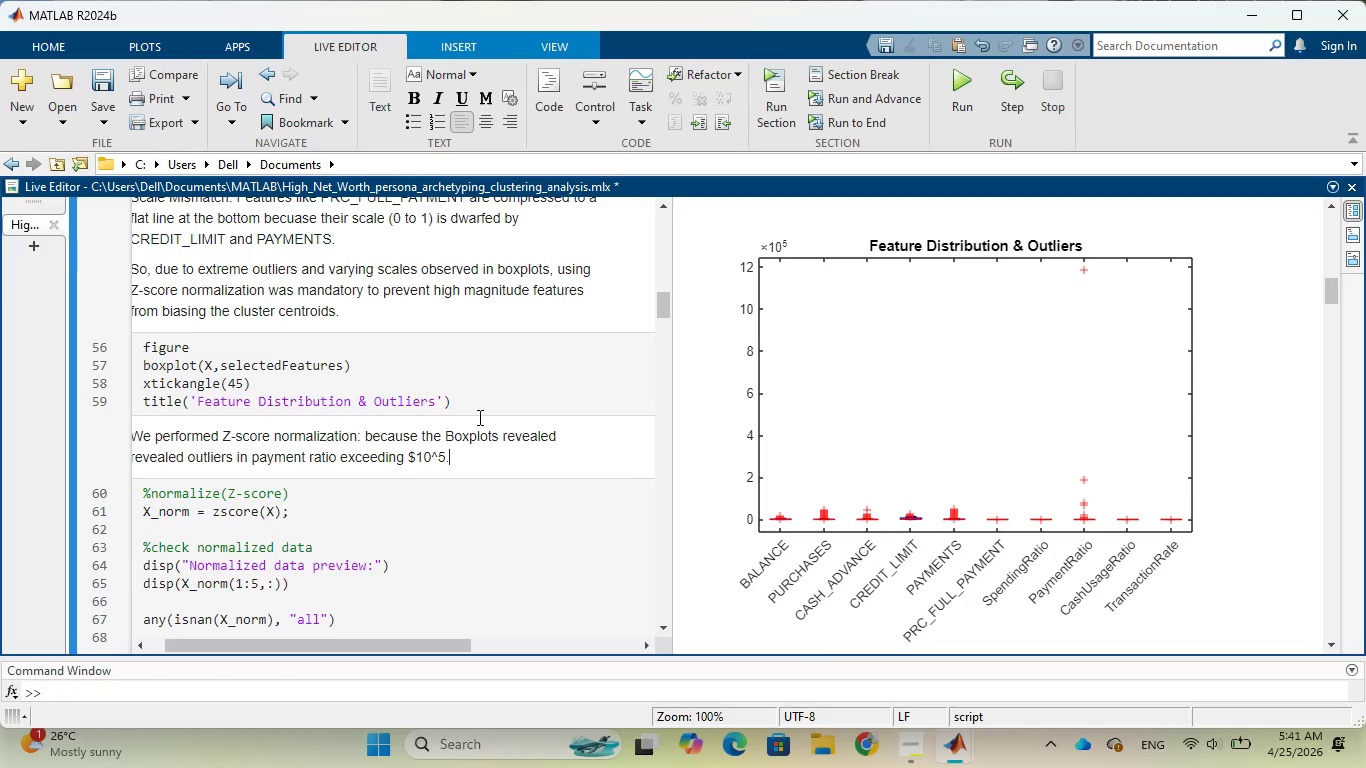 
wait(5.42)
 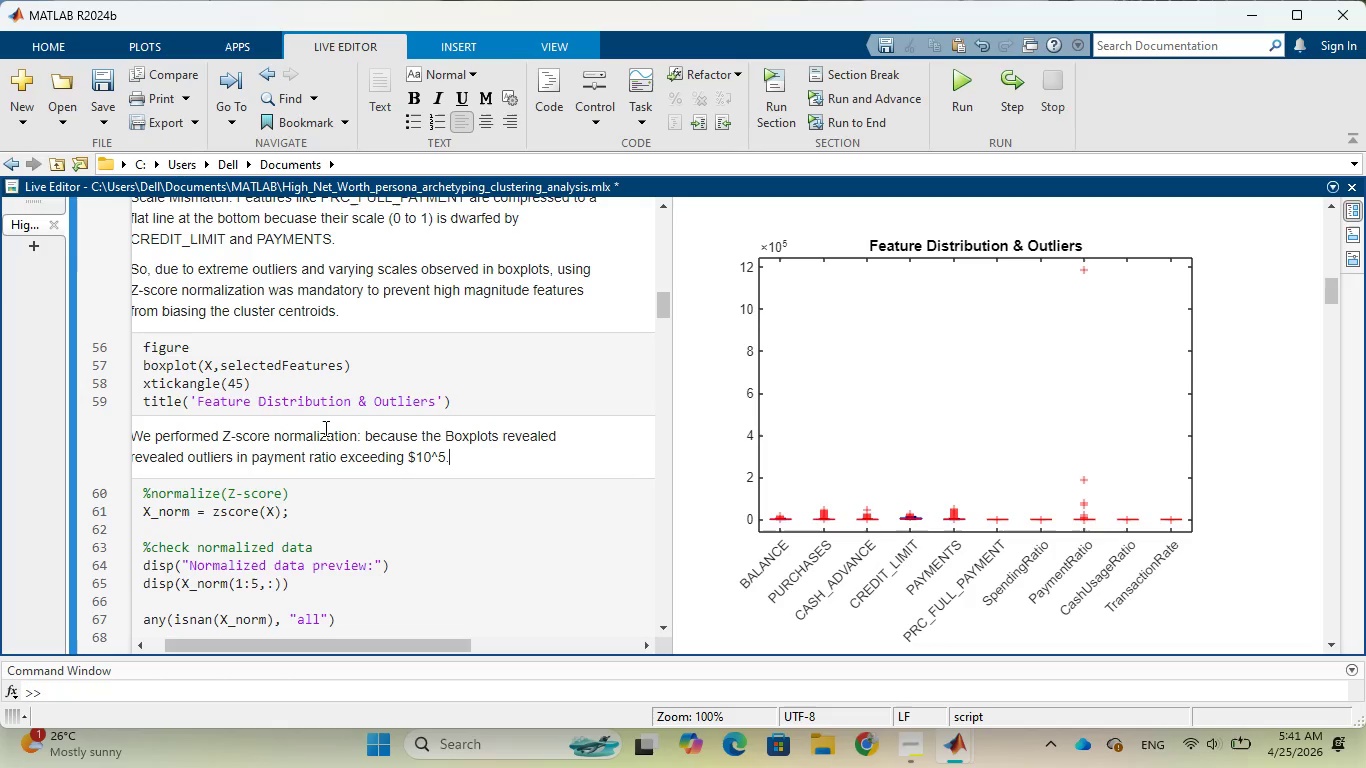 
left_click([103, 115])
 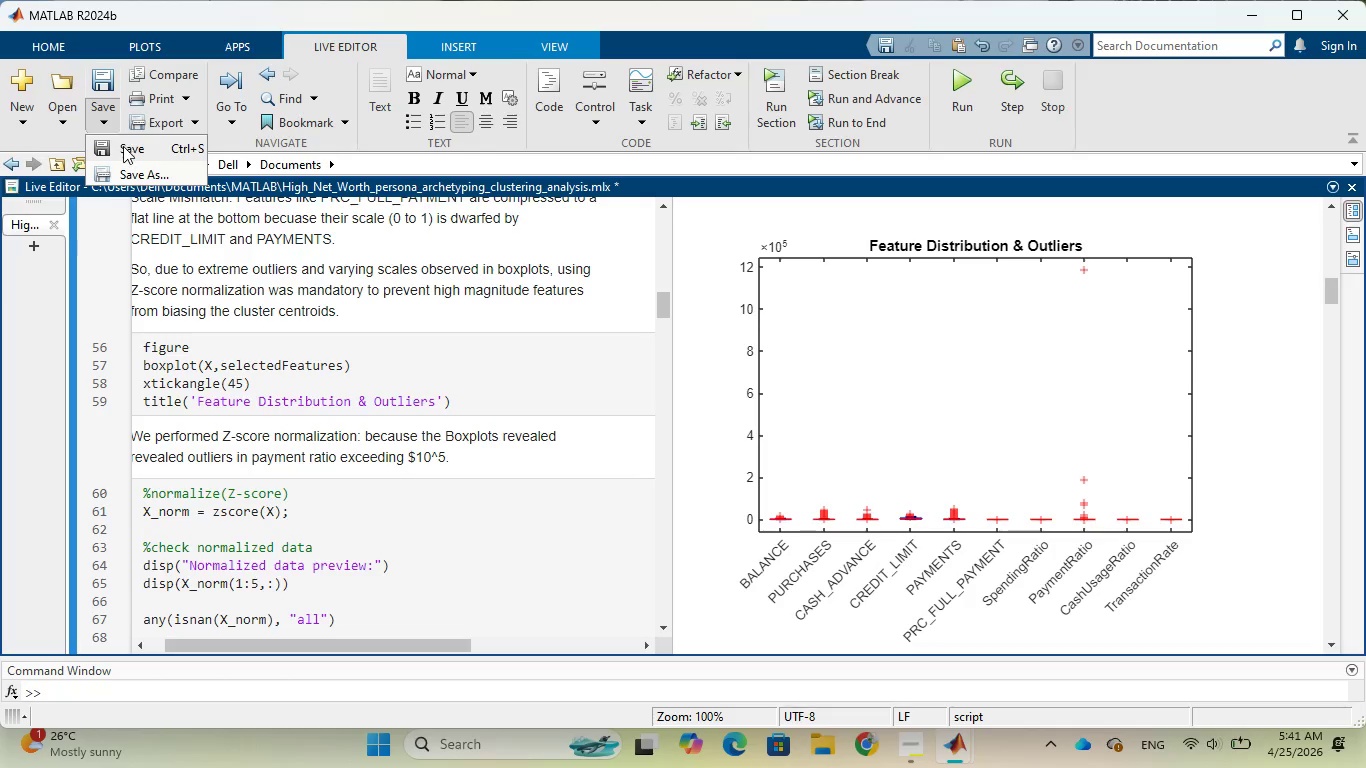 
left_click([123, 146])
 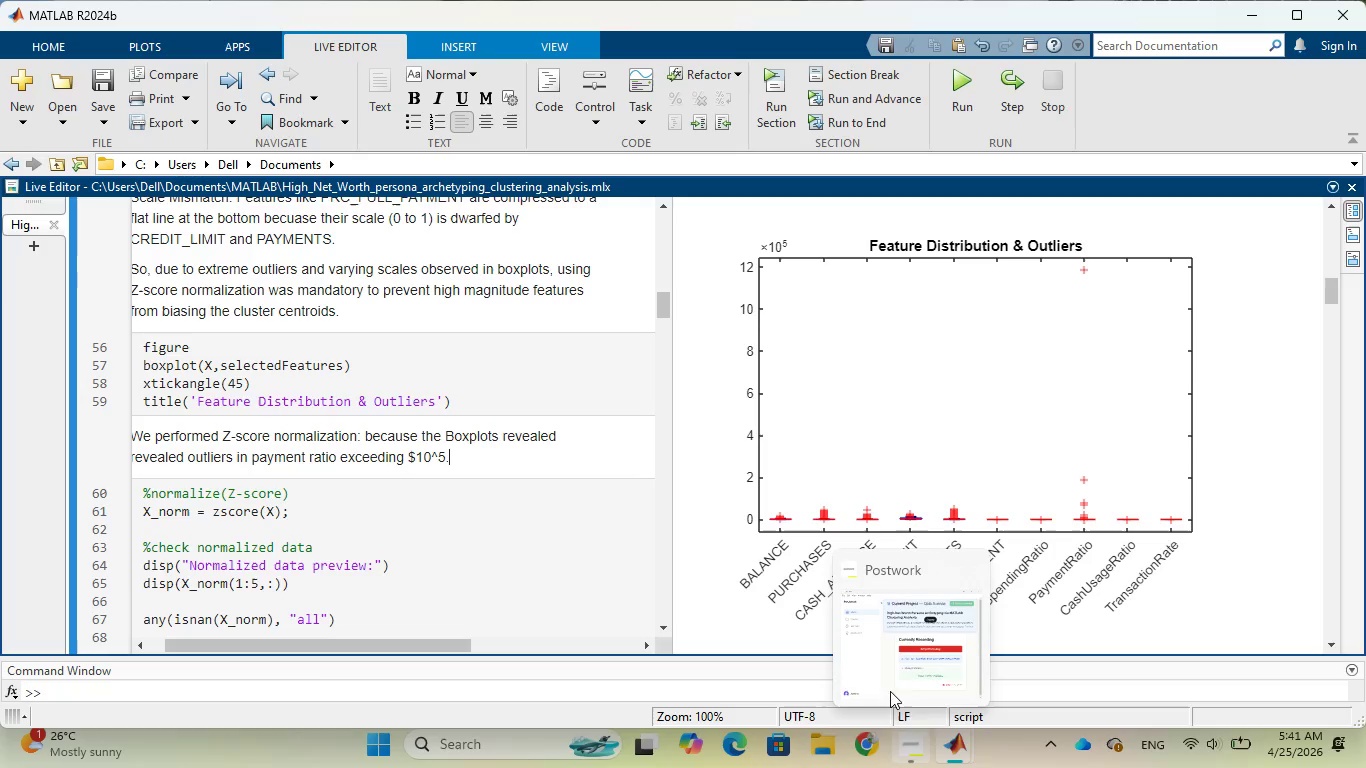 
left_click([879, 651])